 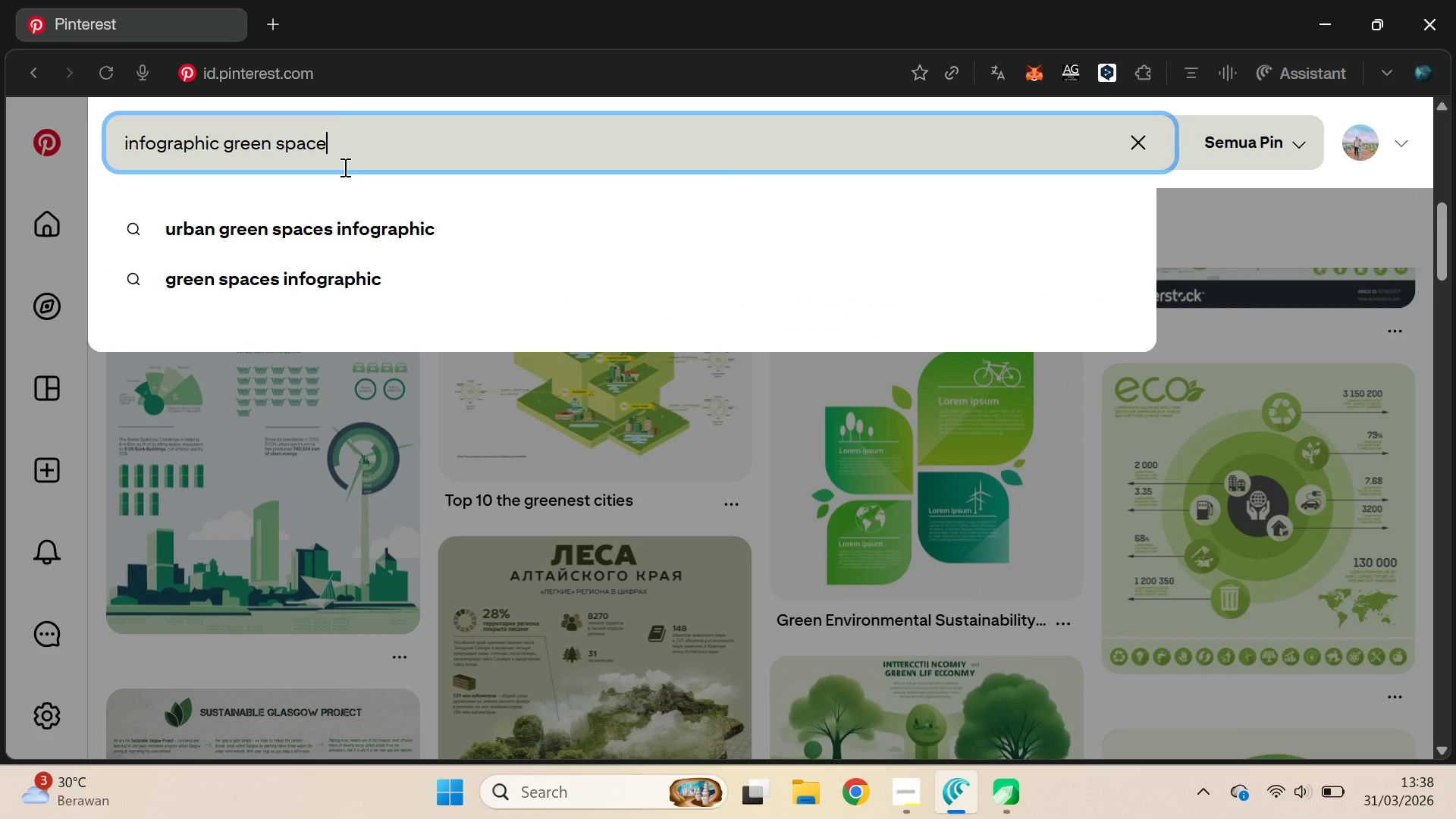 
key(Control+A)
 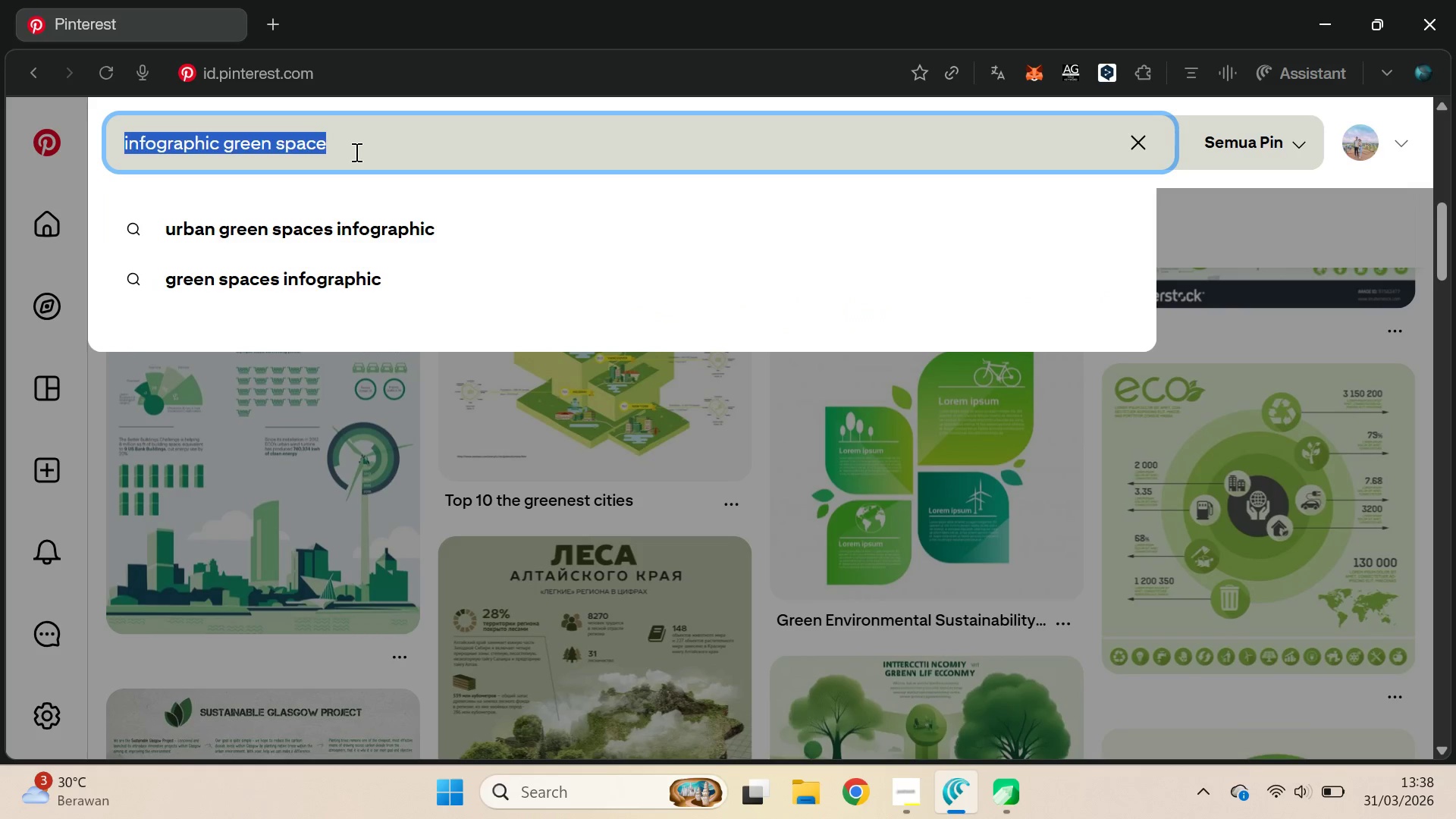 
key(Control+V)
 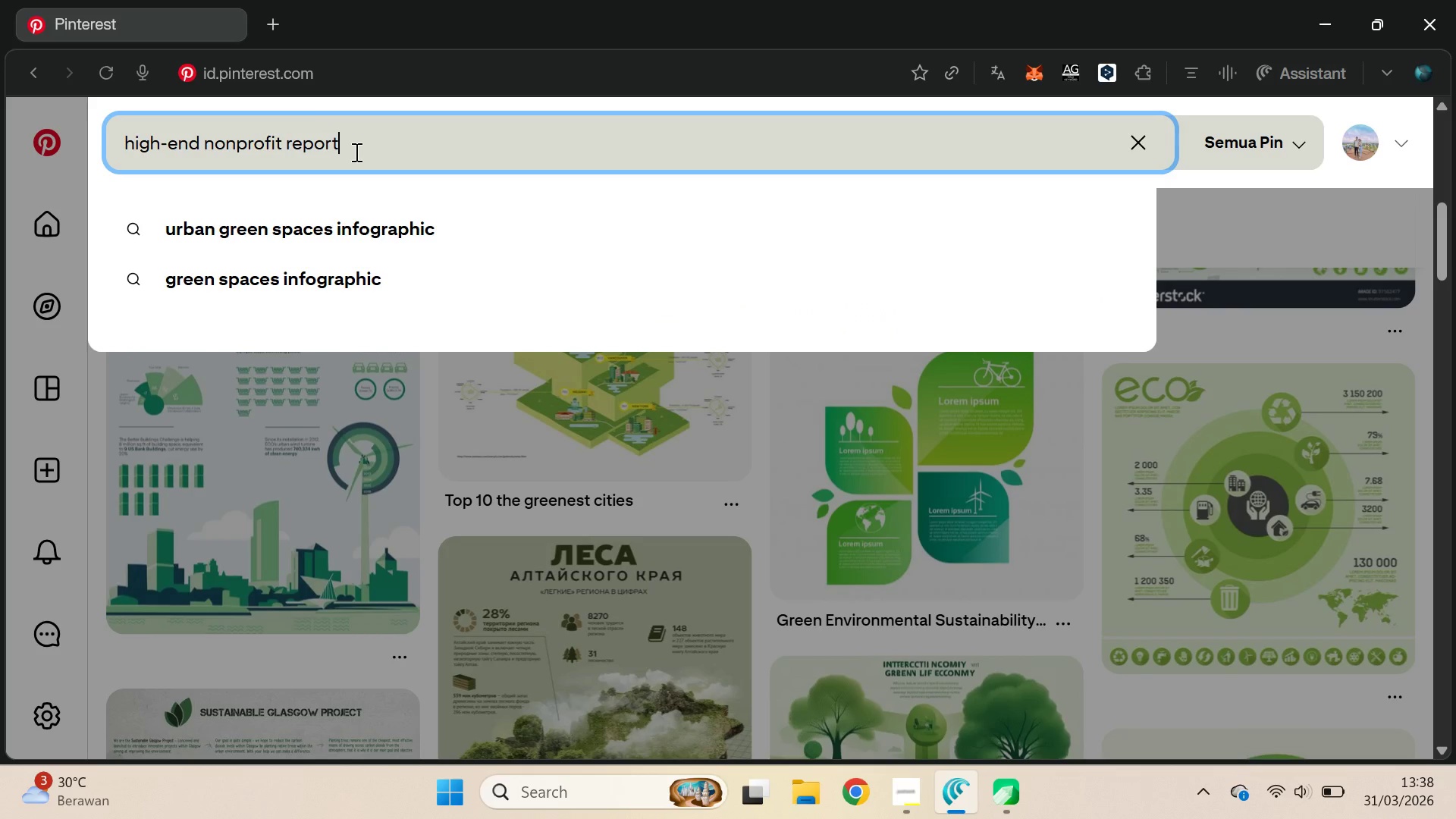 
key(Enter)
 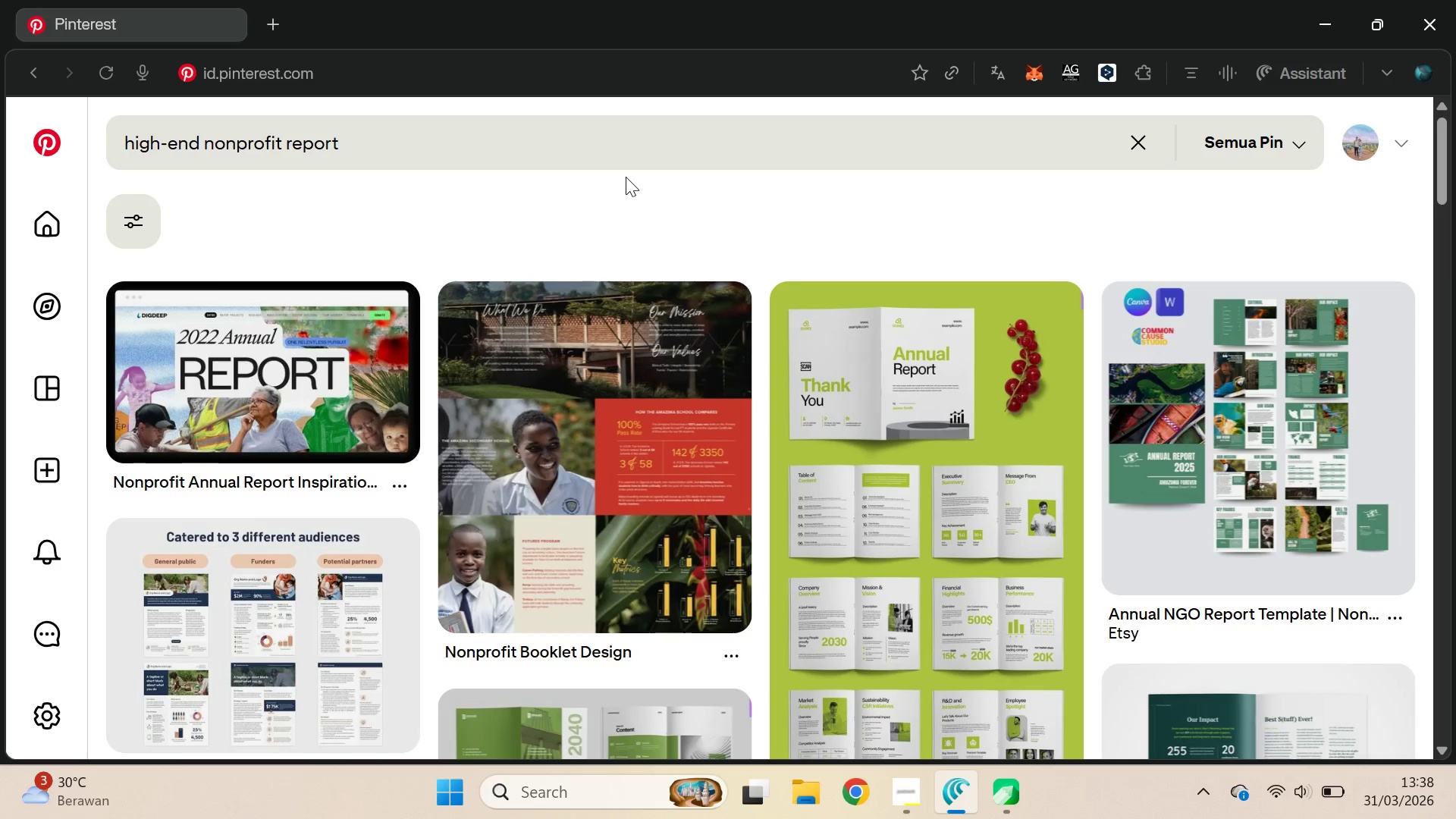 
left_click_drag(start_coordinate=[1447, 152], to_coordinate=[1455, 358])
 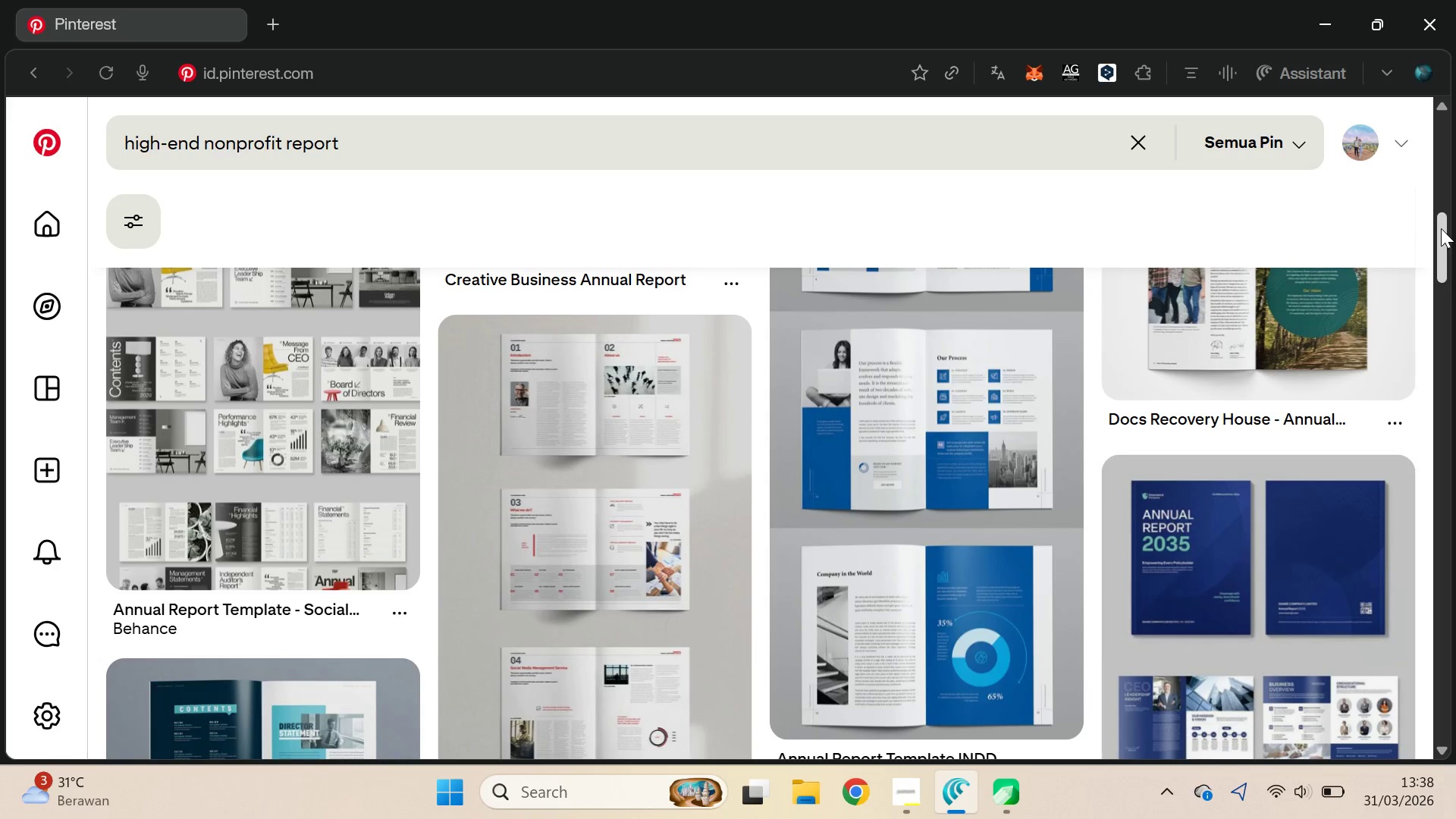 
left_click_drag(start_coordinate=[1442, 234], to_coordinate=[1455, 492])
 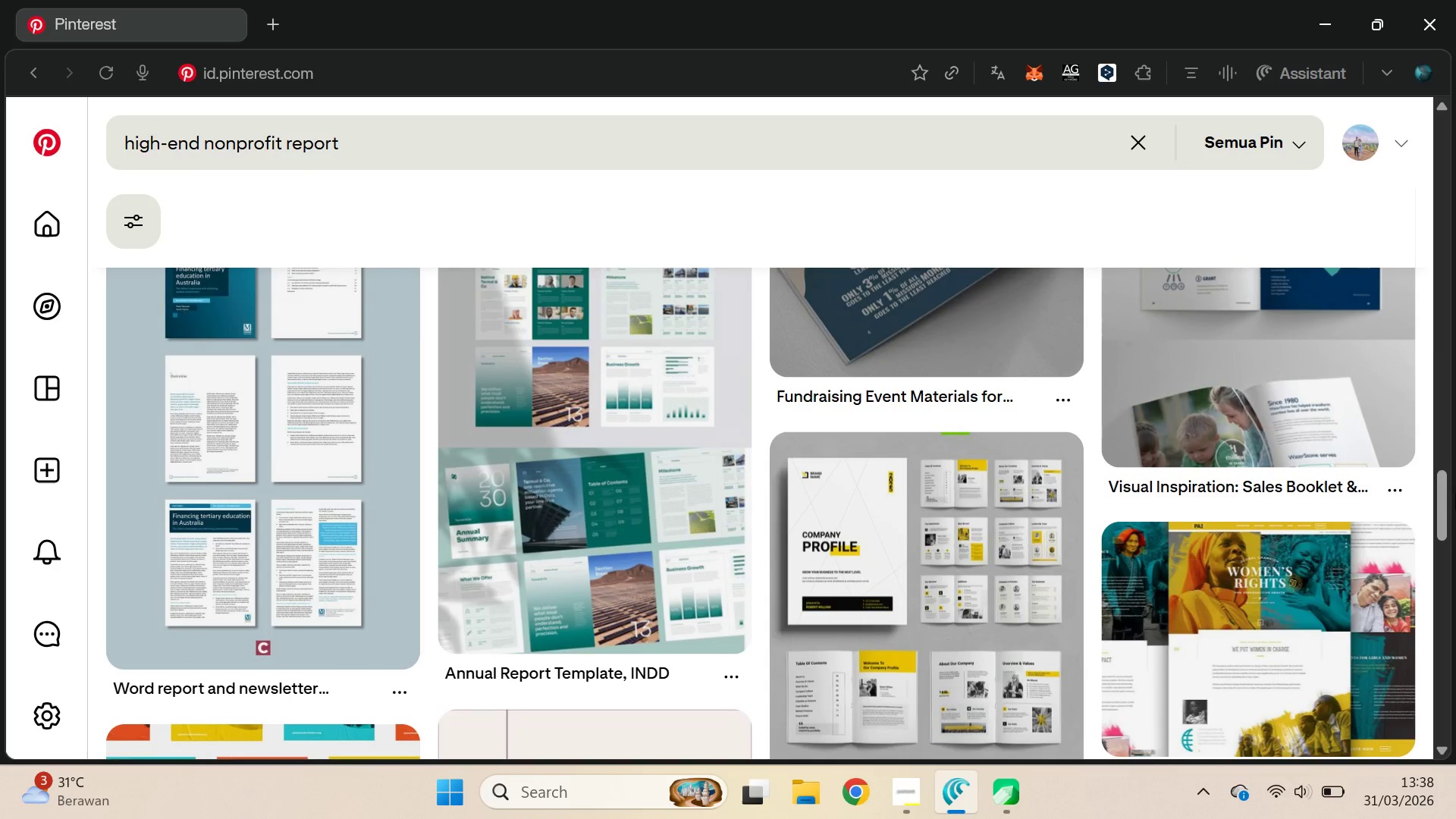 
left_click_drag(start_coordinate=[1455, 496], to_coordinate=[1424, 306])
 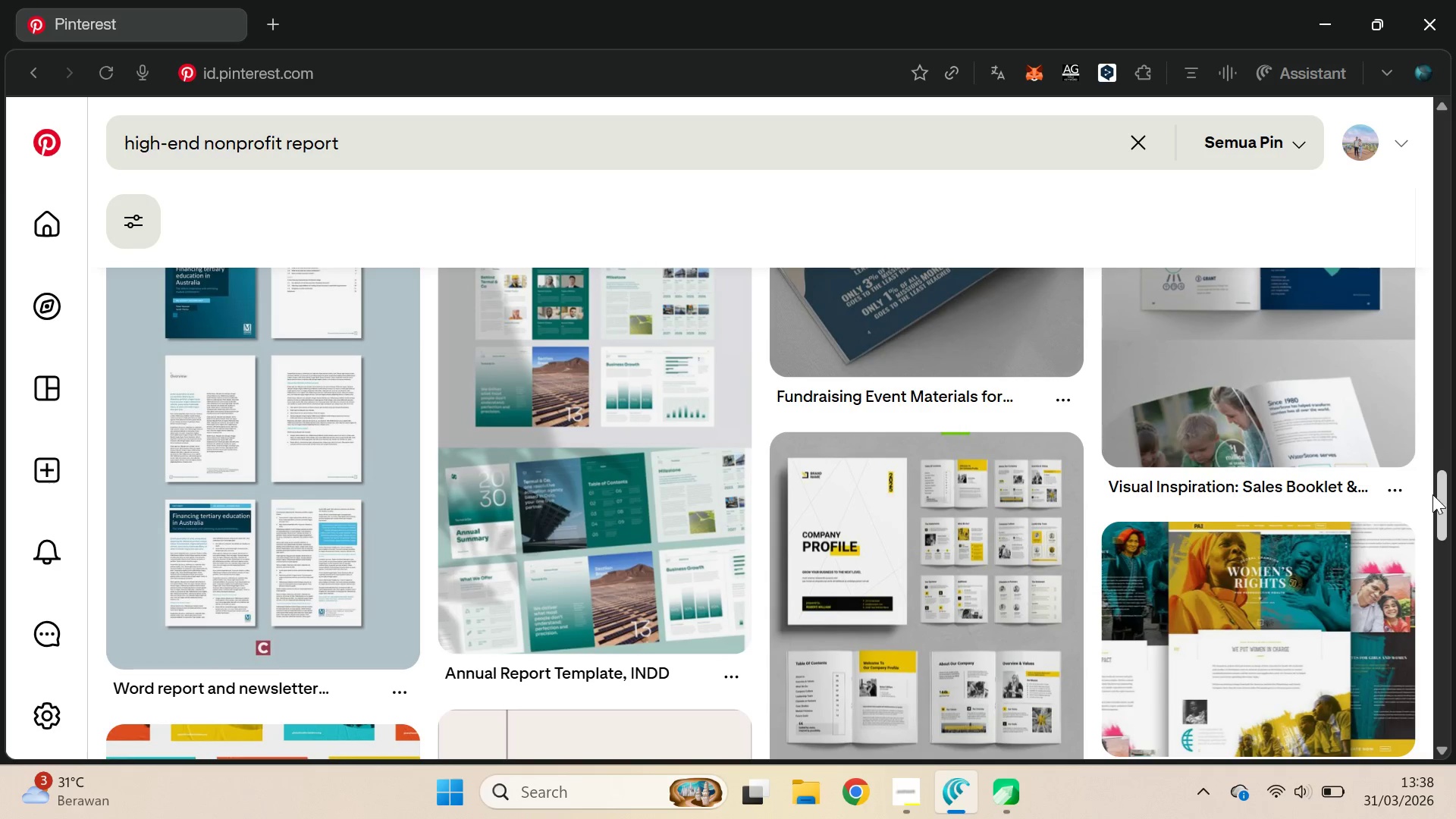 
left_click_drag(start_coordinate=[1435, 494], to_coordinate=[1433, 226])
 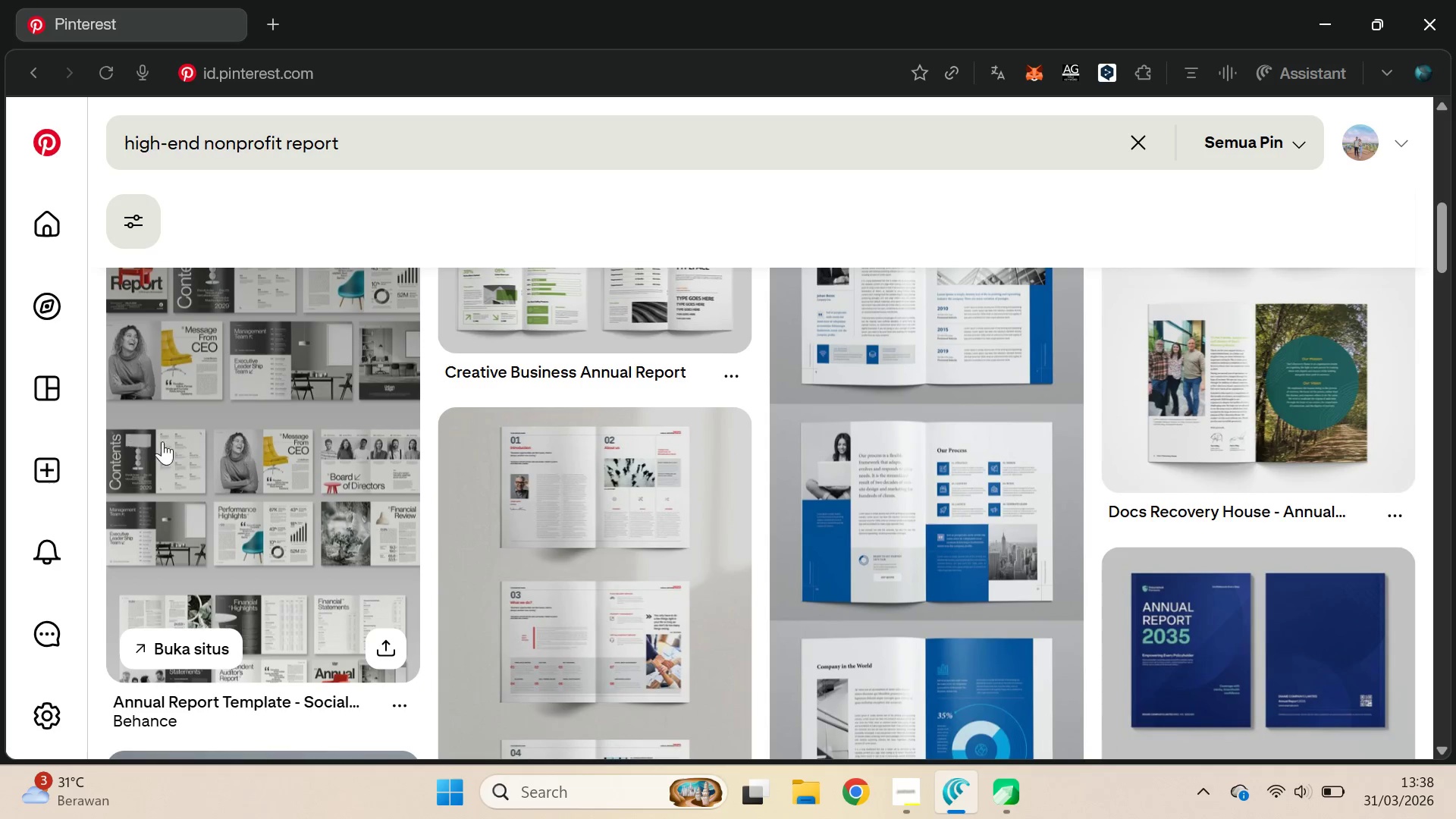 
left_click([197, 444])
 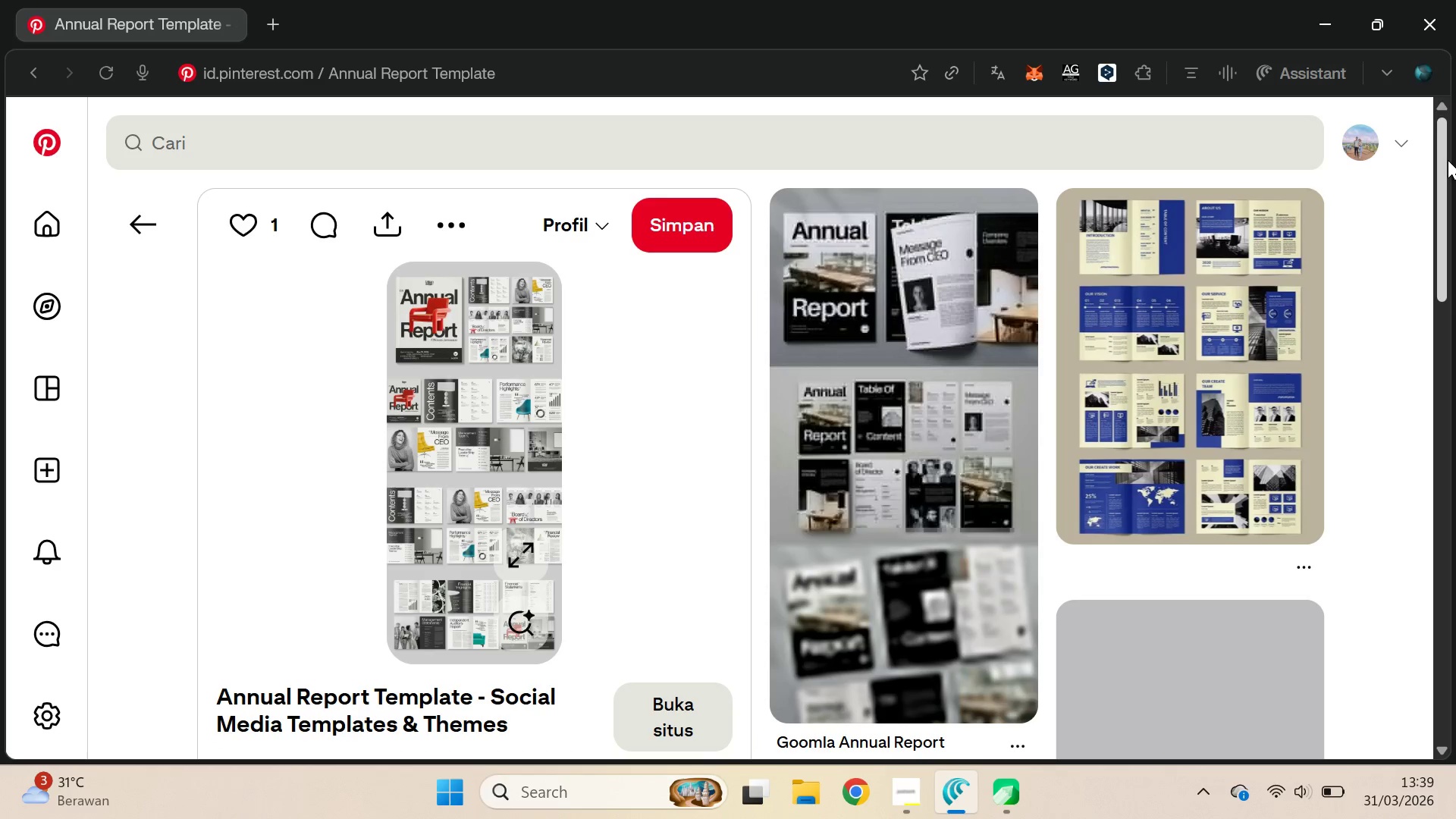 
left_click_drag(start_coordinate=[1446, 164], to_coordinate=[1454, 182])
 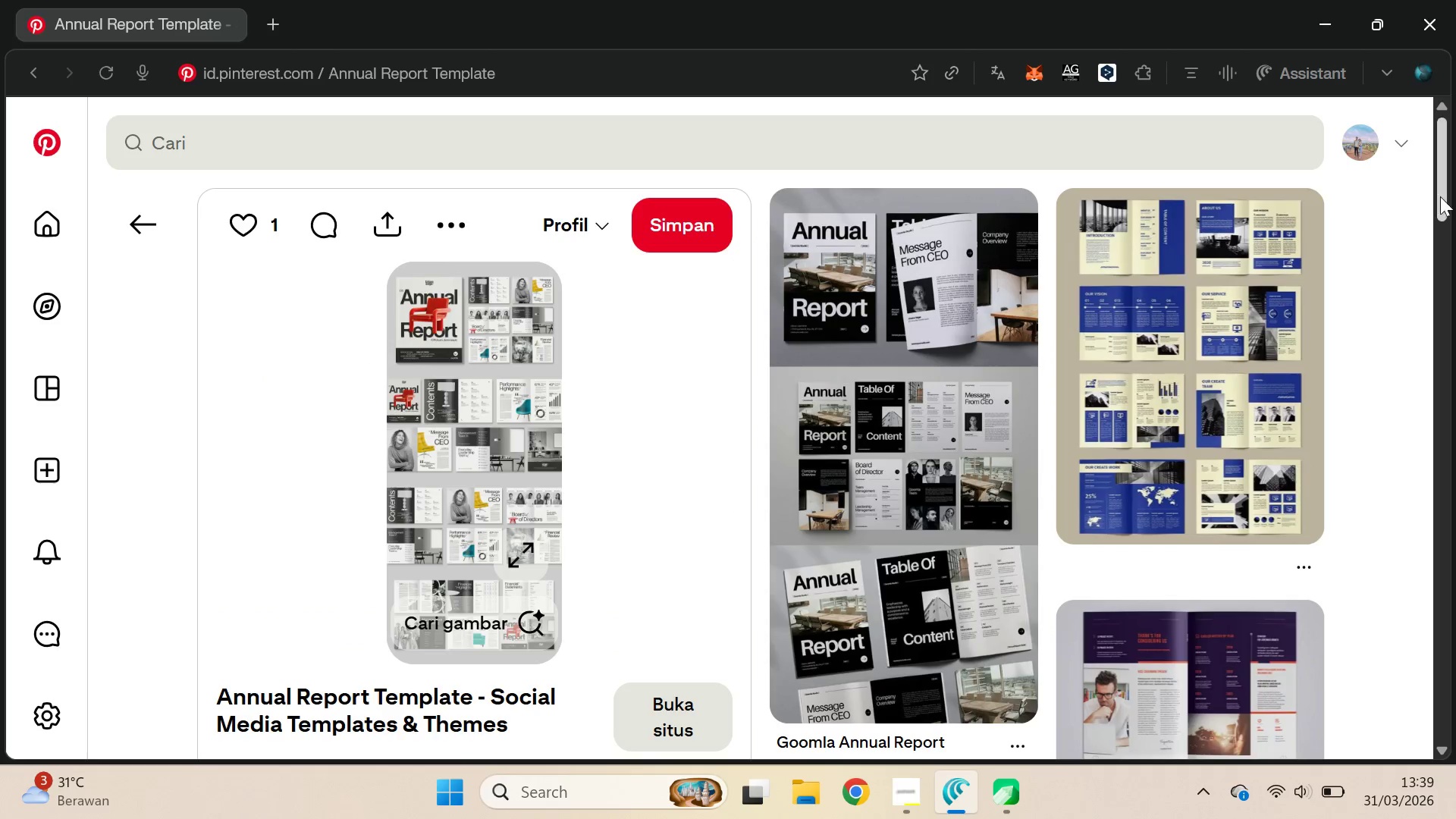 
key(Alt+AltLeft)
 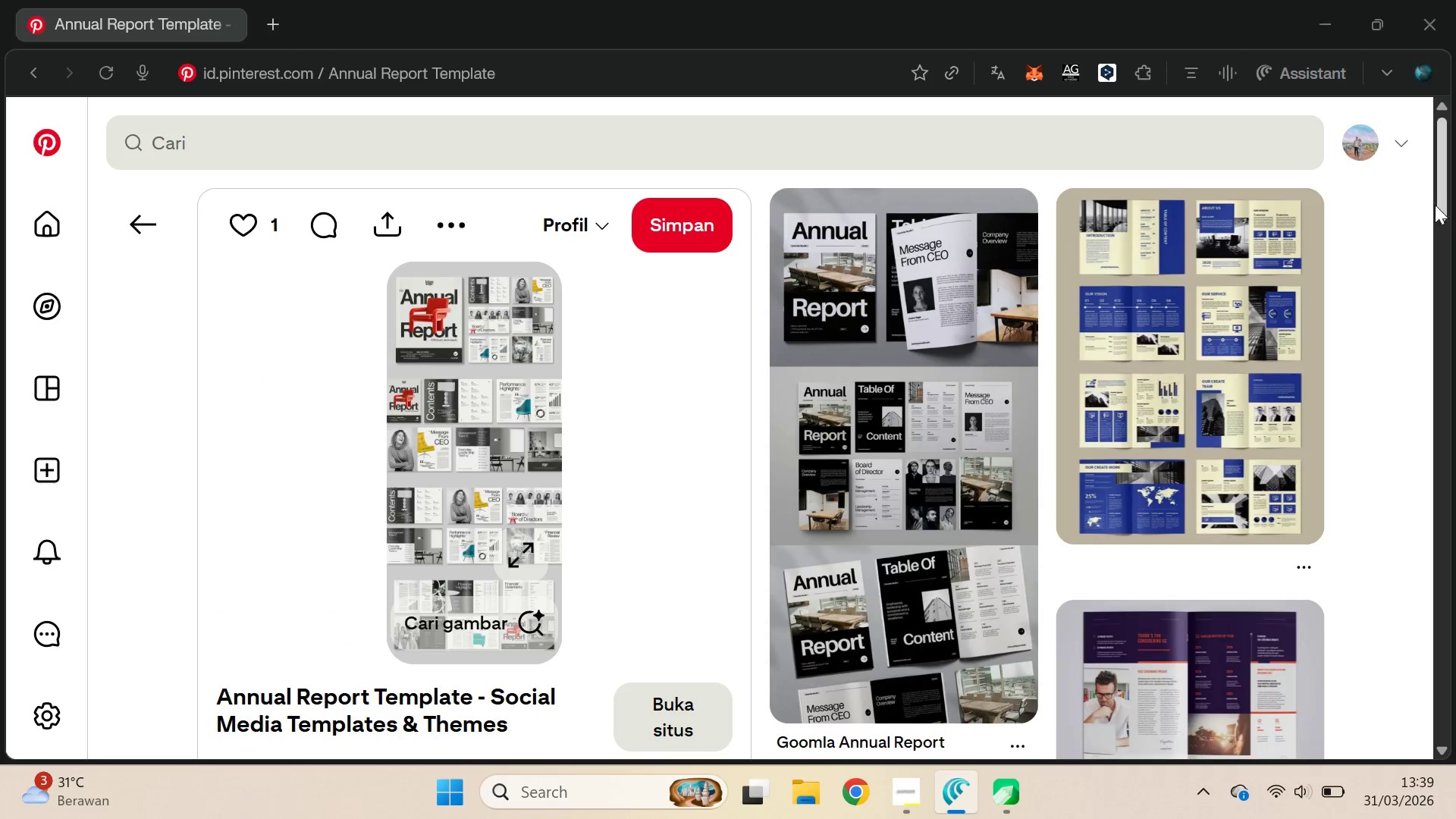 
key(Alt+Tab)